 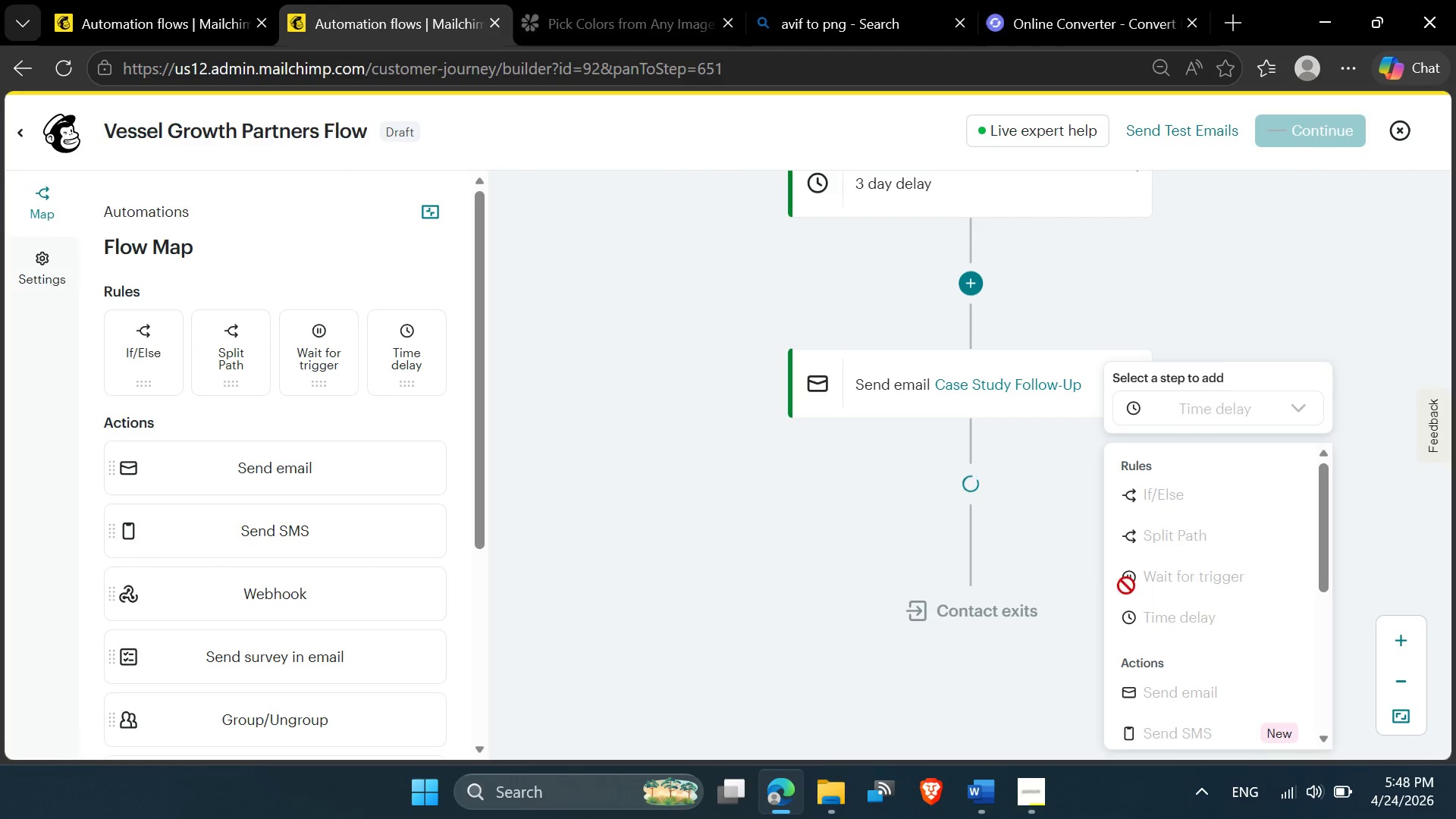 
left_click([208, 313])
 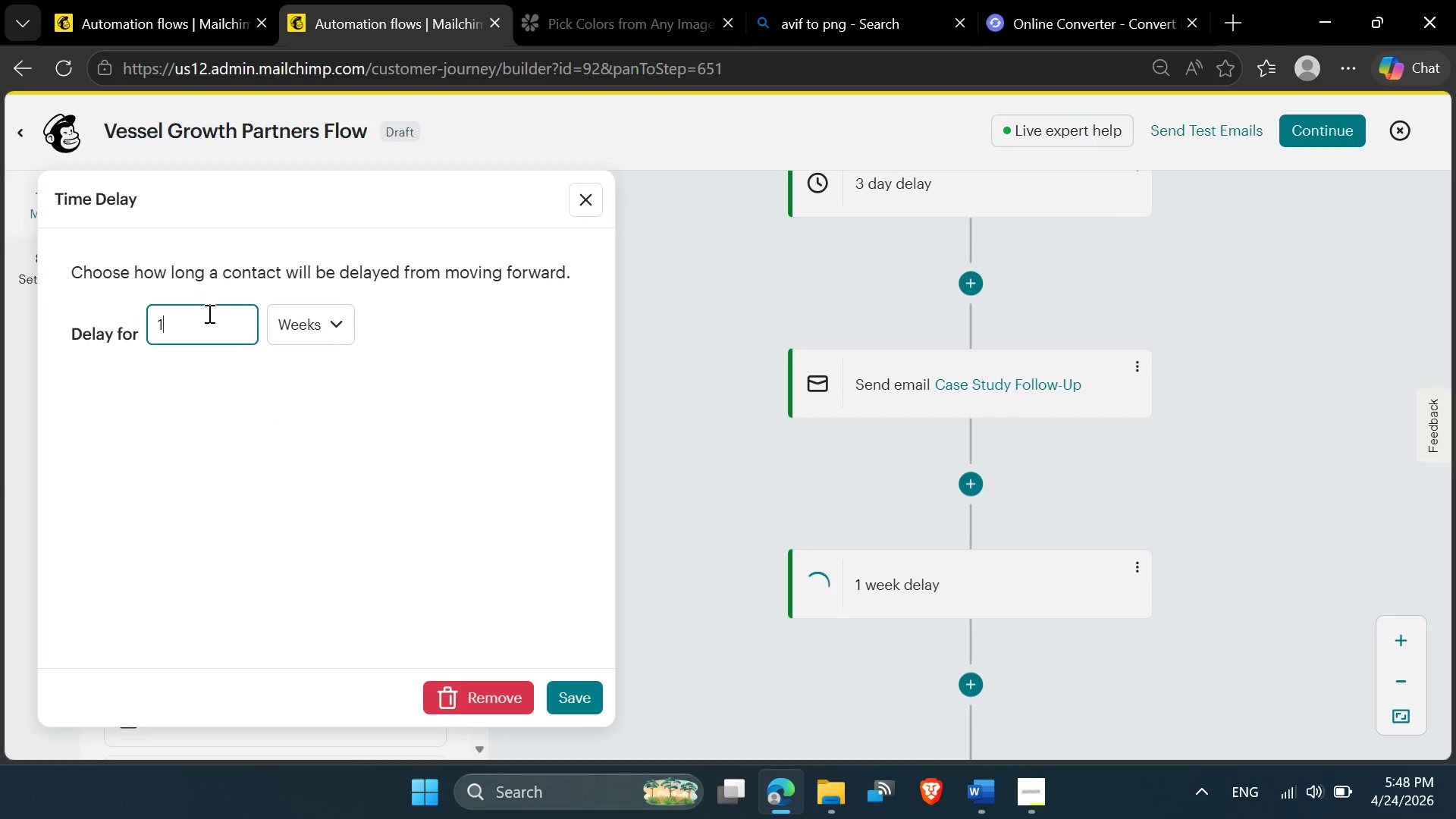 
key(Backspace)
 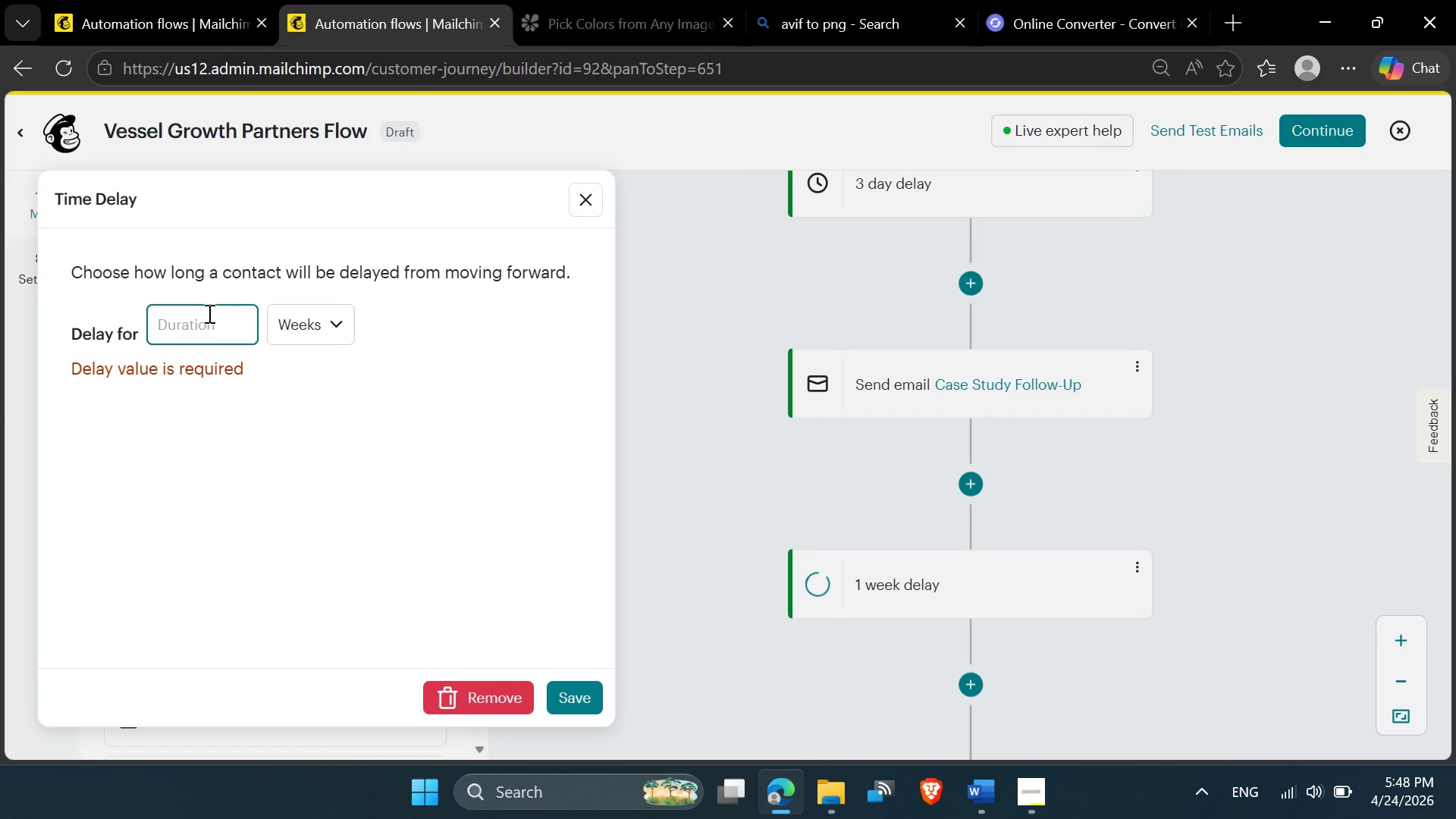 
key(4)
 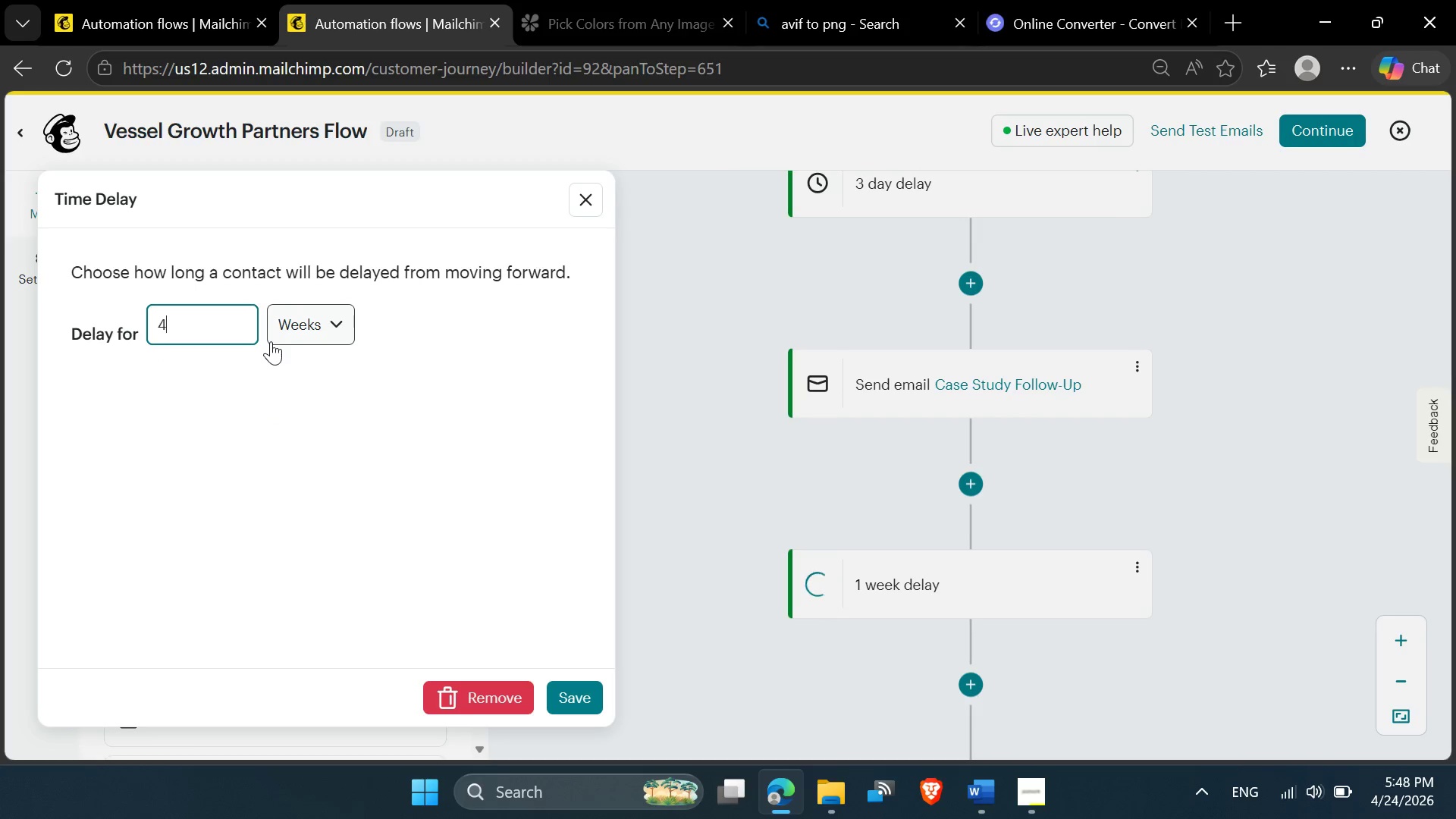 
left_click([292, 338])
 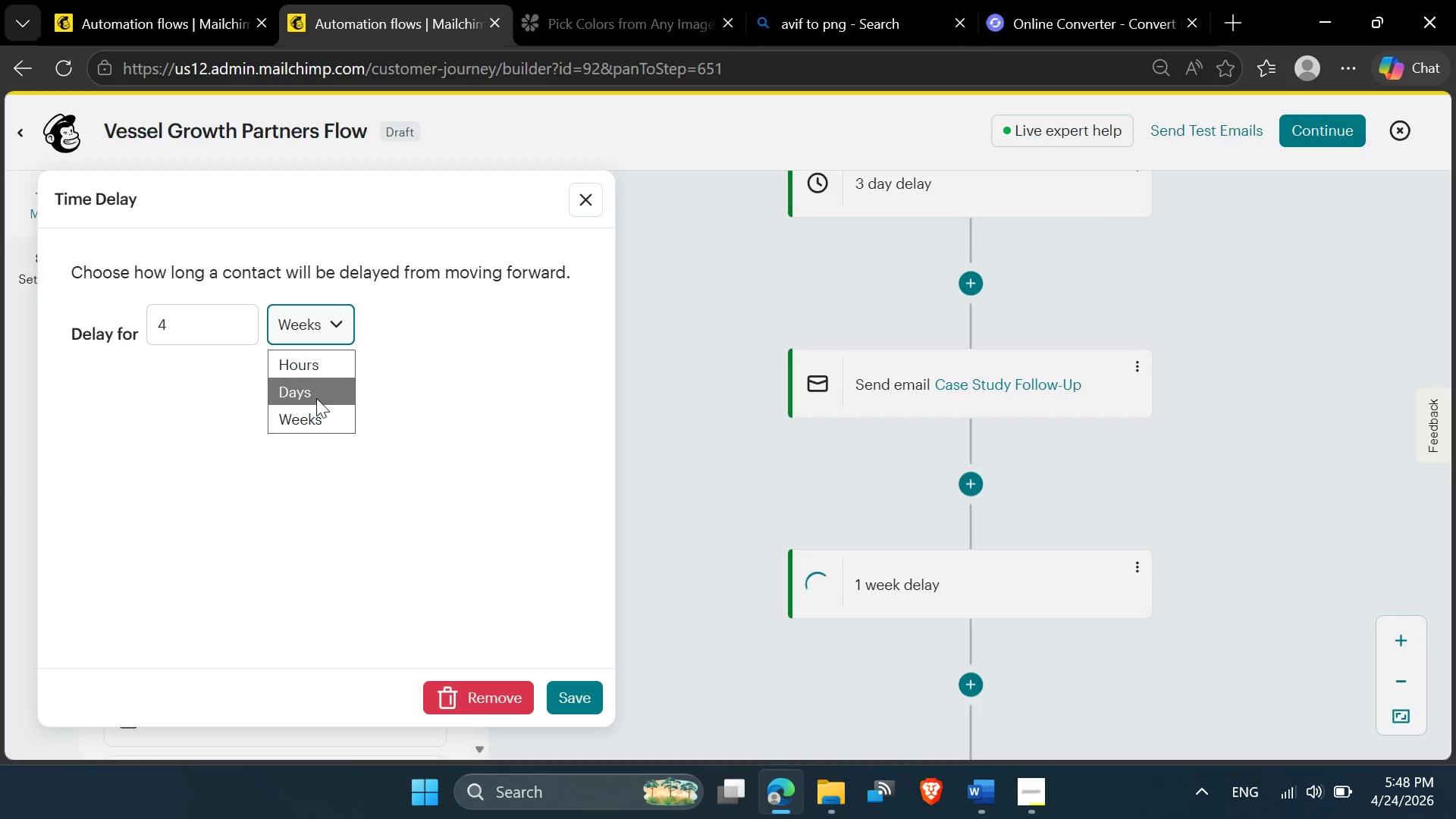 
left_click([316, 397])
 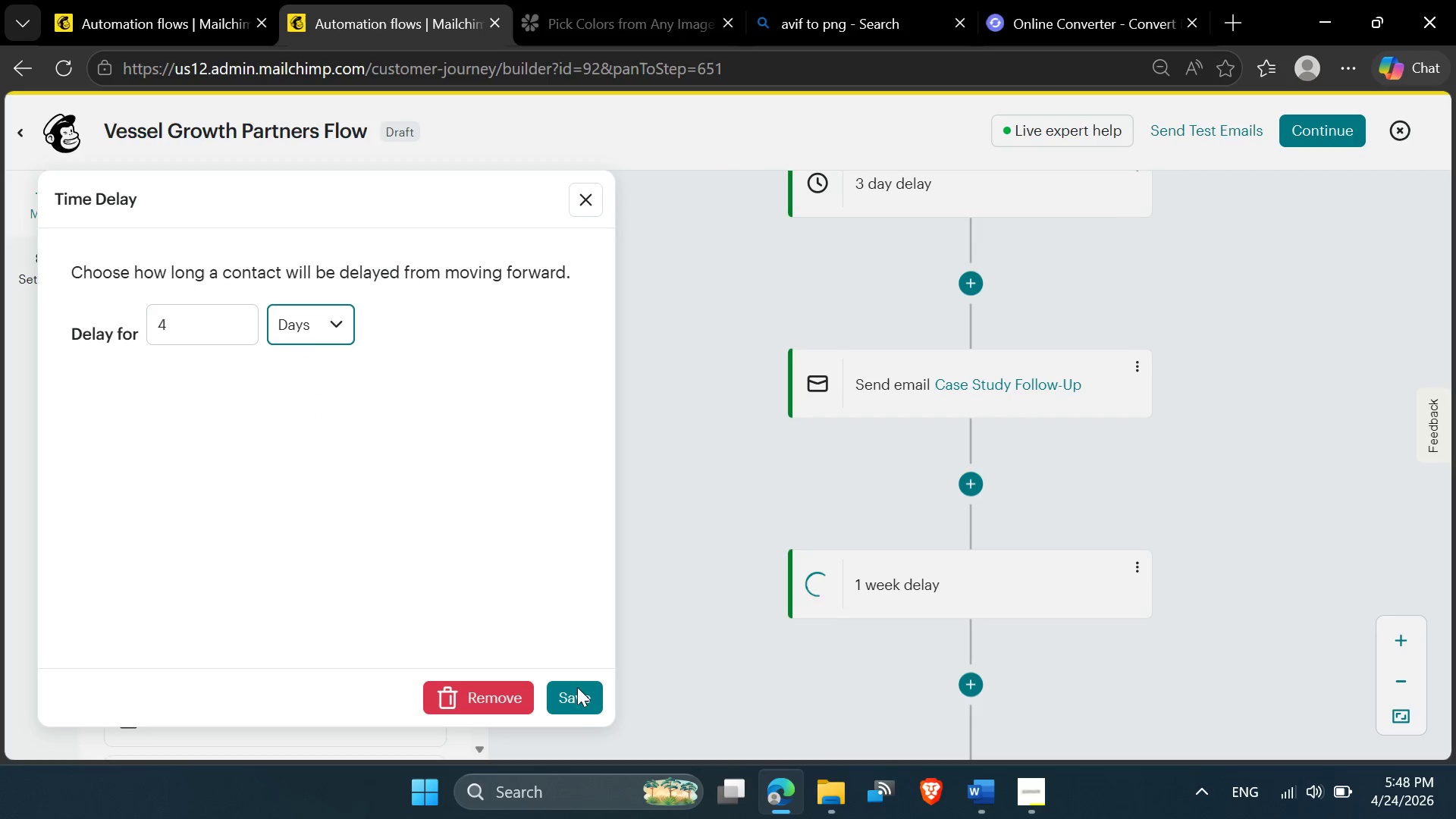 
left_click([580, 697])
 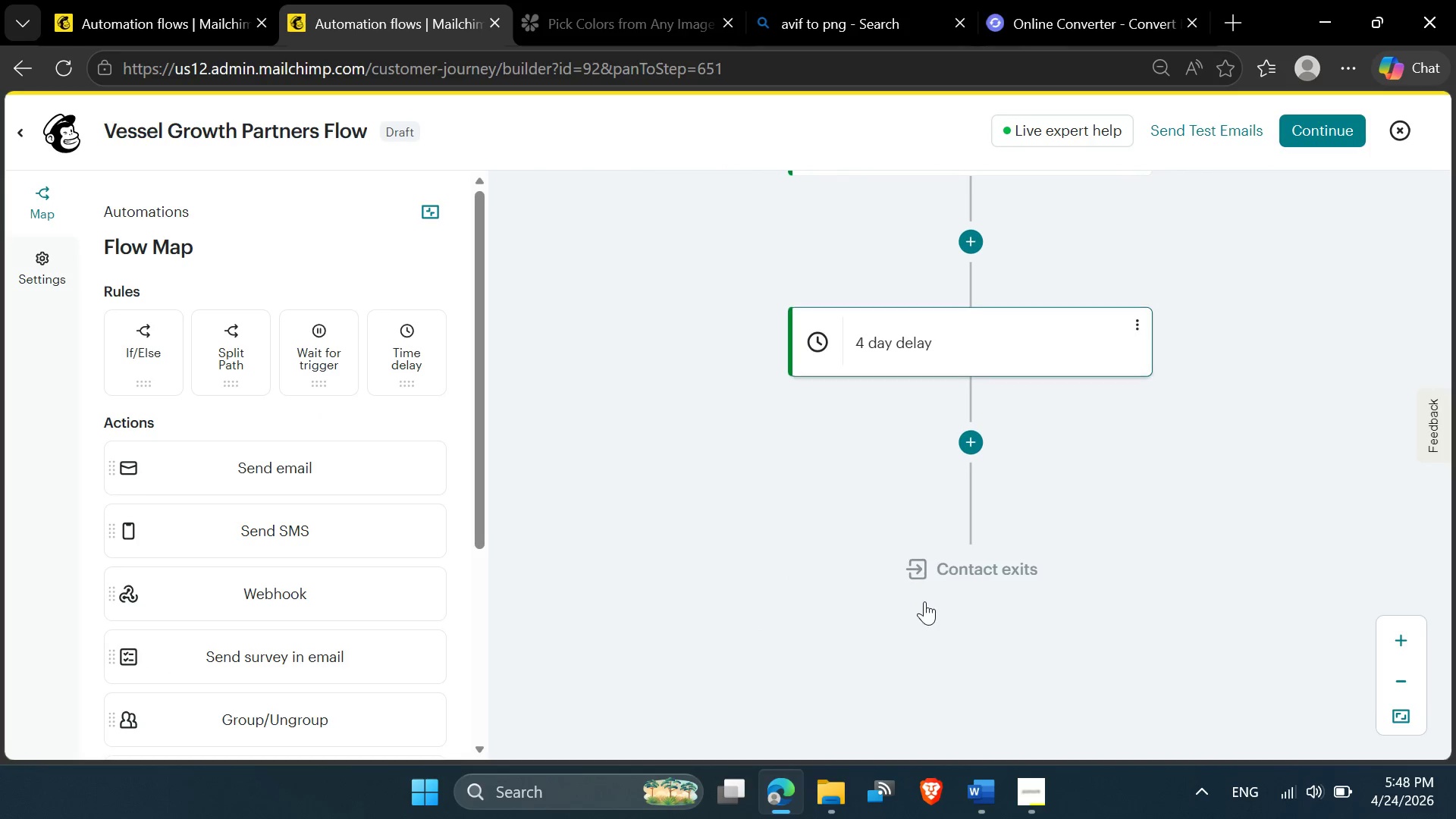 
left_click([975, 468])
 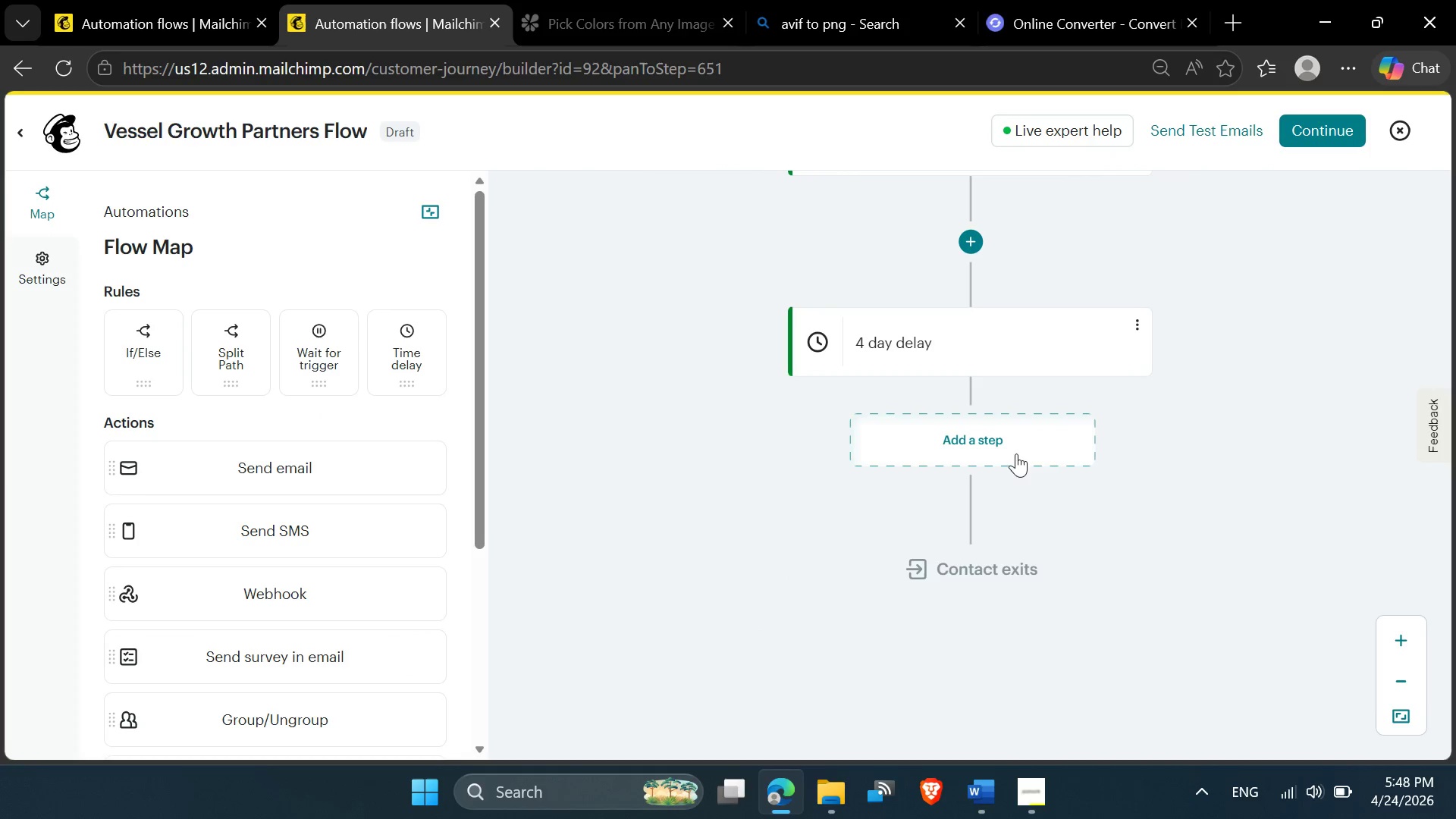 
left_click([1027, 450])
 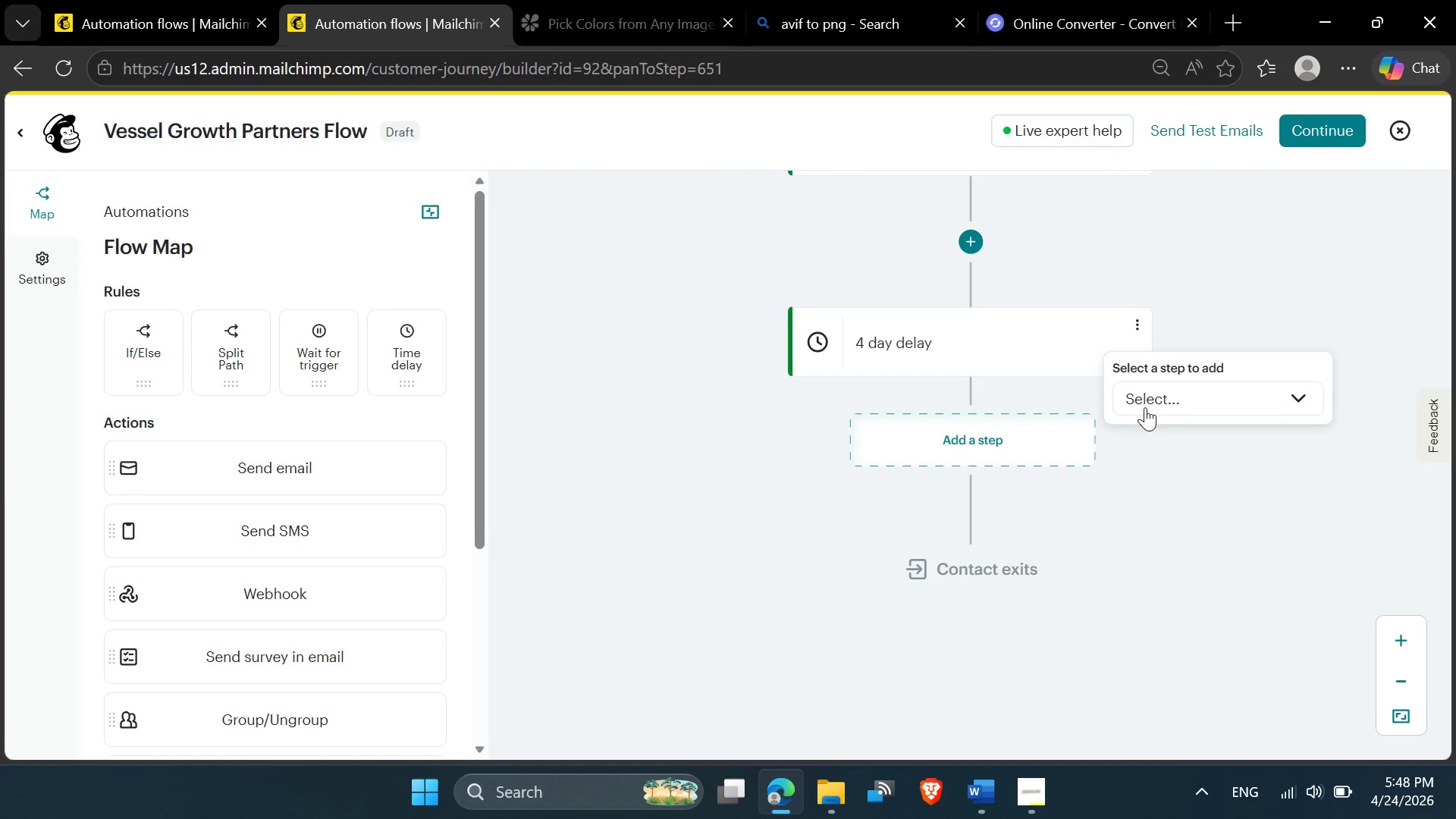 
left_click([1148, 407])
 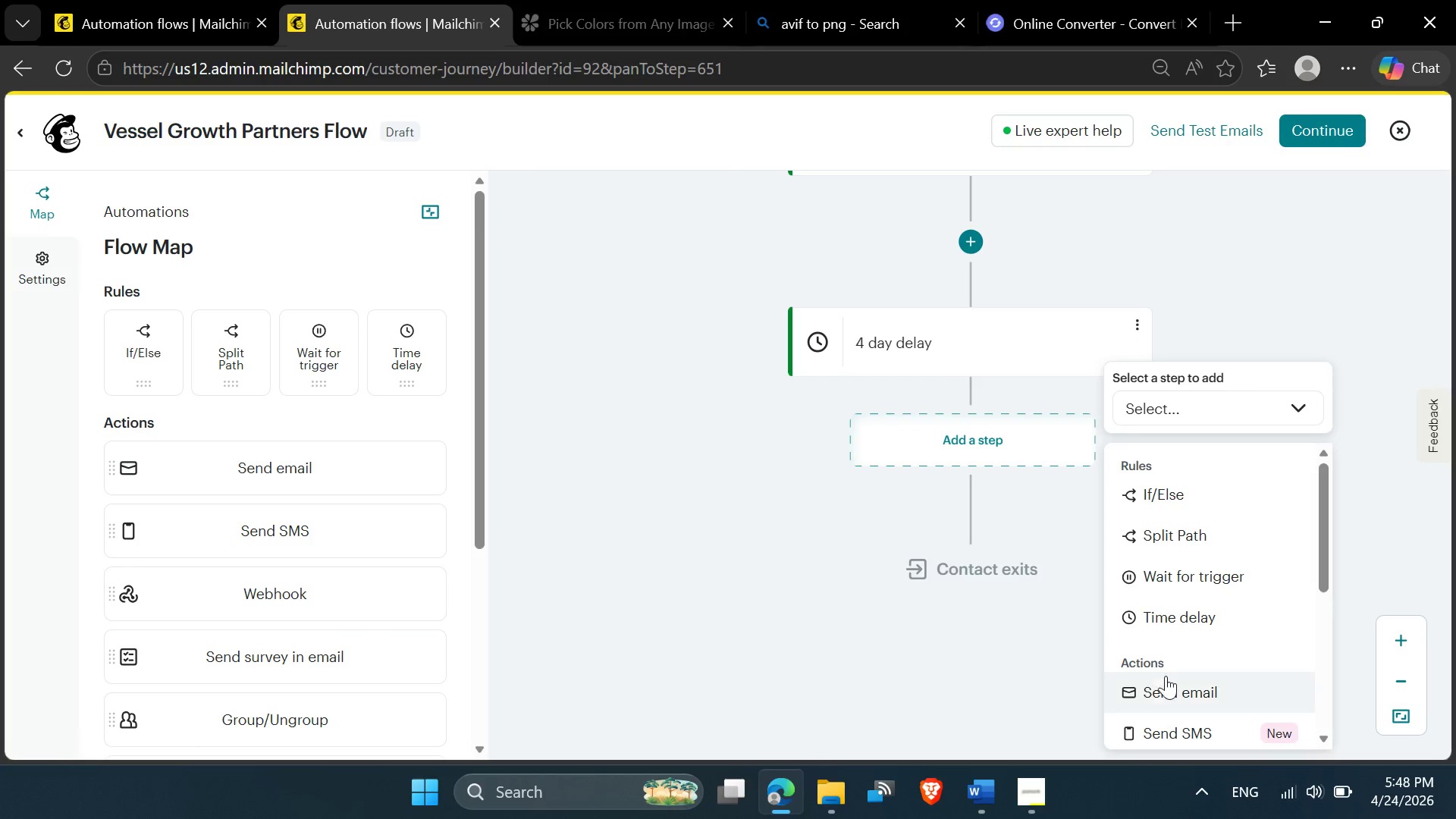 
left_click([1164, 685])
 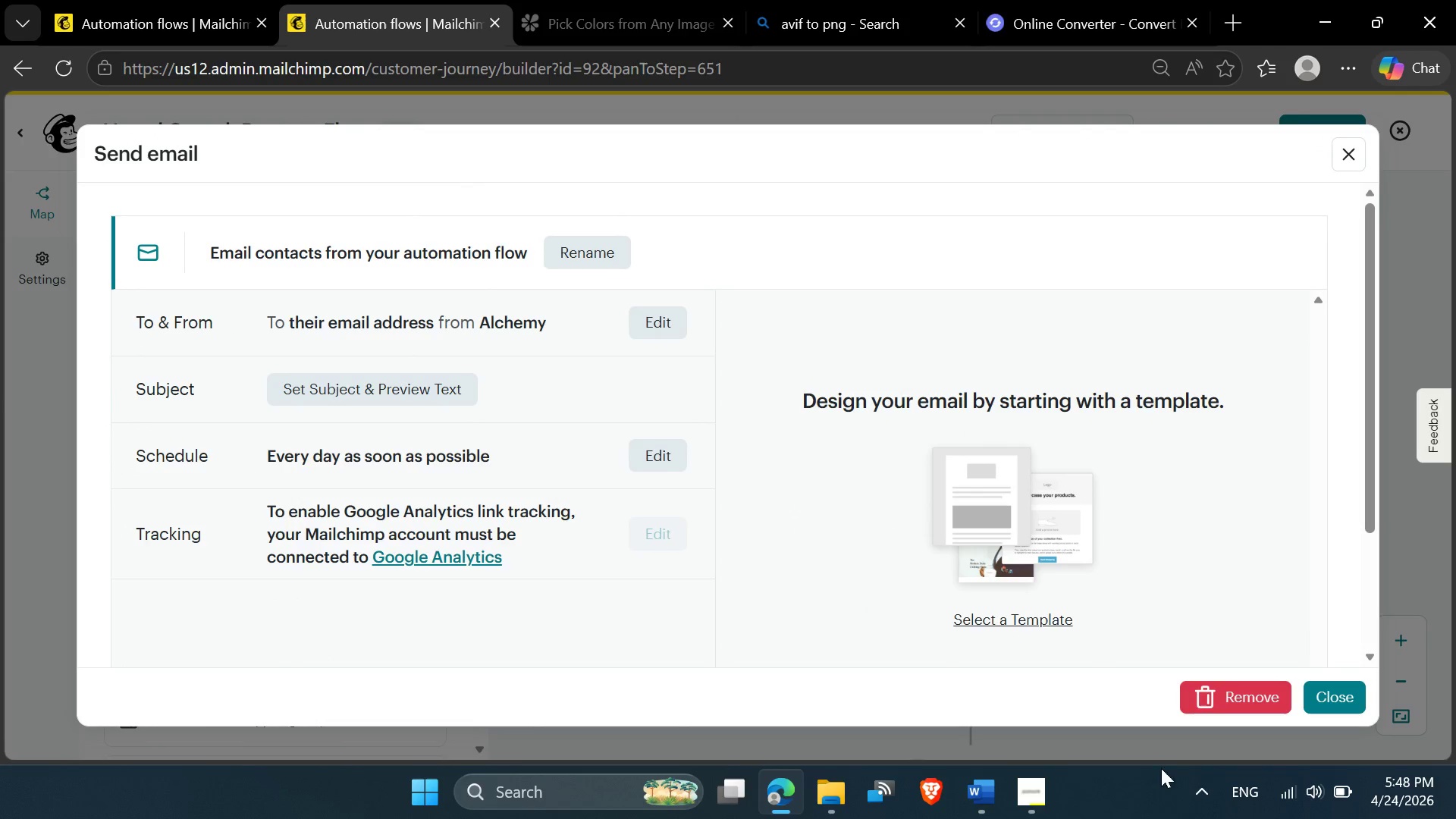 
wait(6.91)
 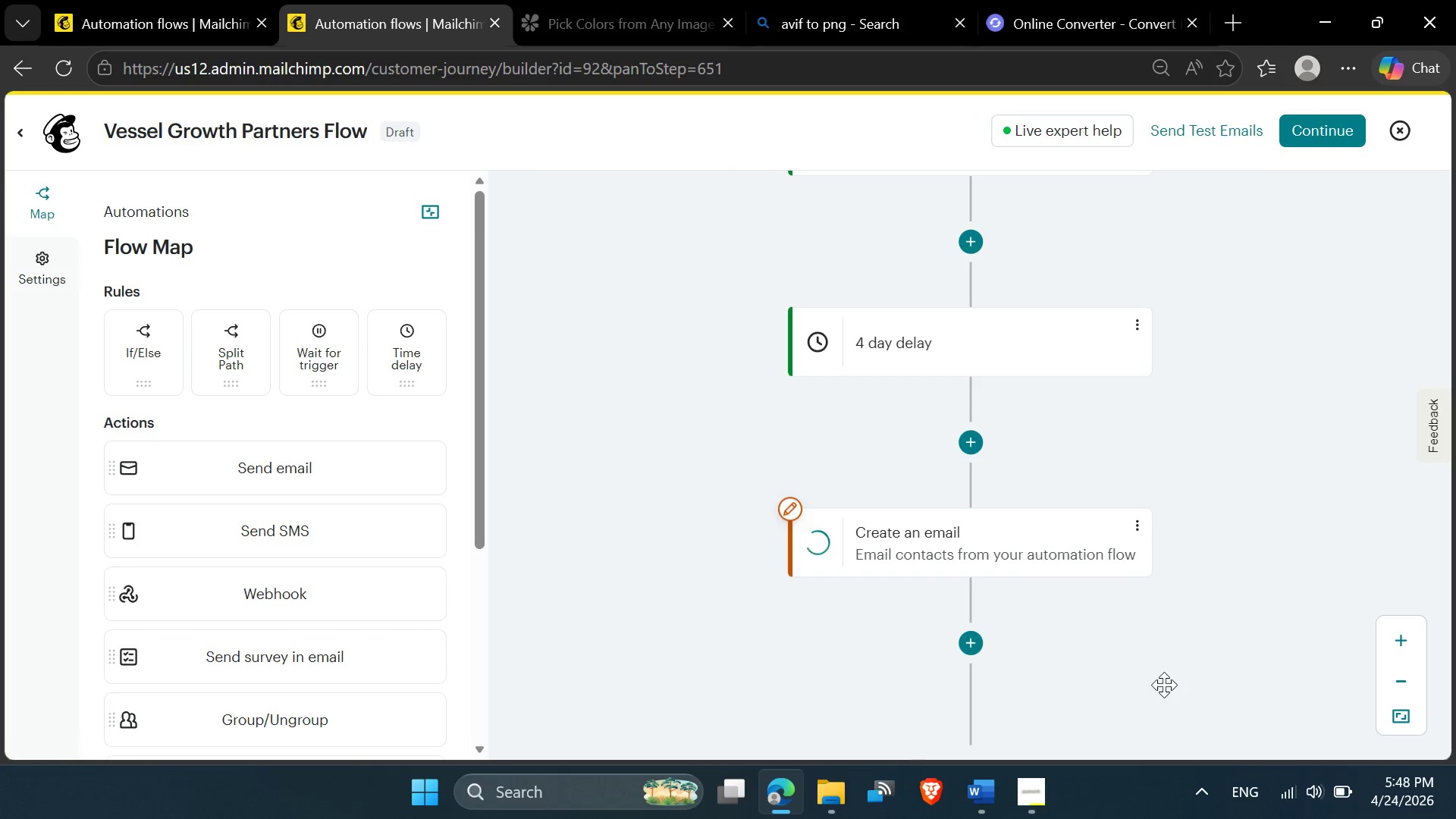 
left_click([1040, 799])